 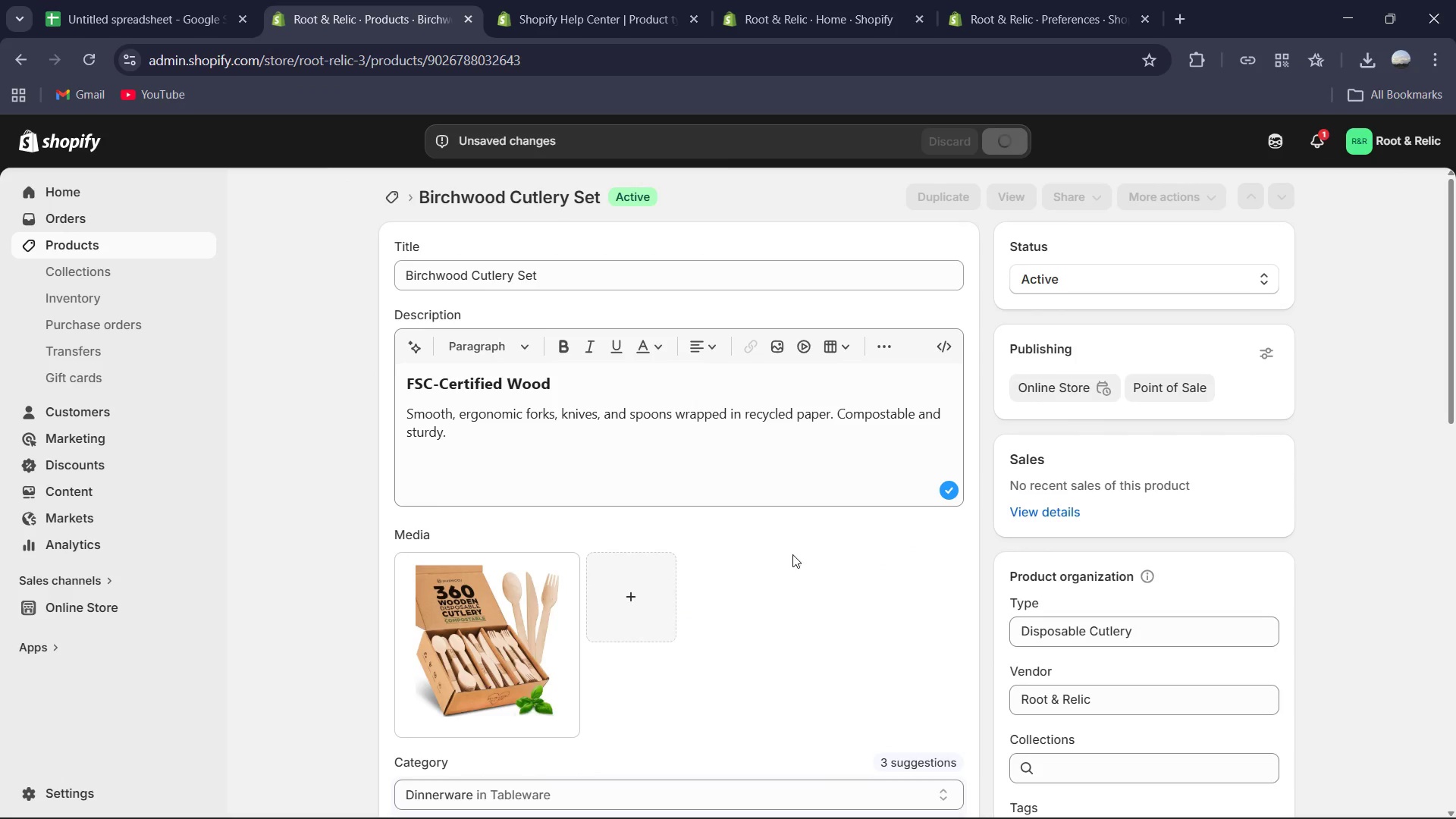 
scroll: coordinate [626, 466], scroll_direction: down, amount: 7.0
 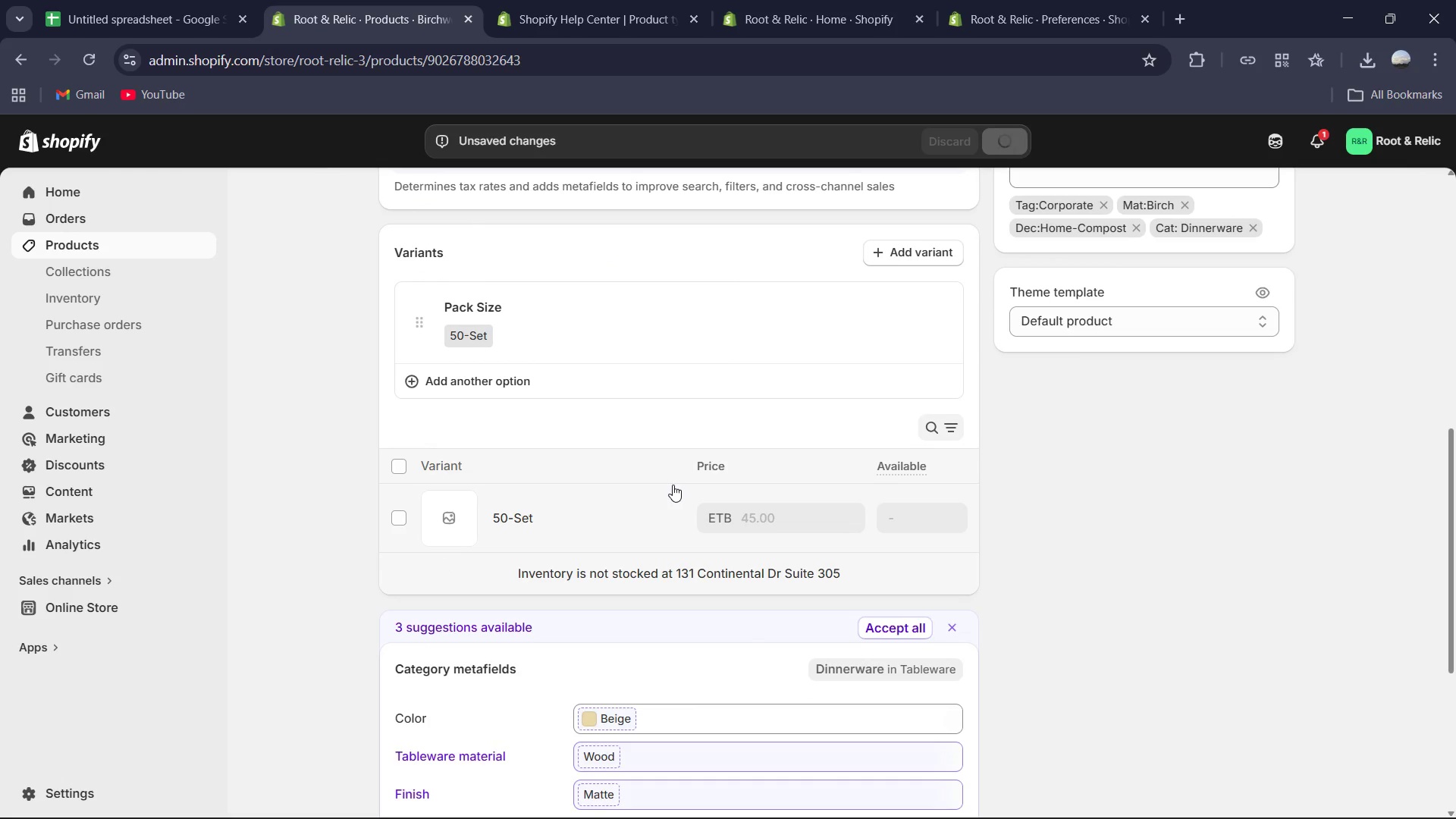 
scroll: coordinate [673, 485], scroll_direction: up, amount: 3.0
 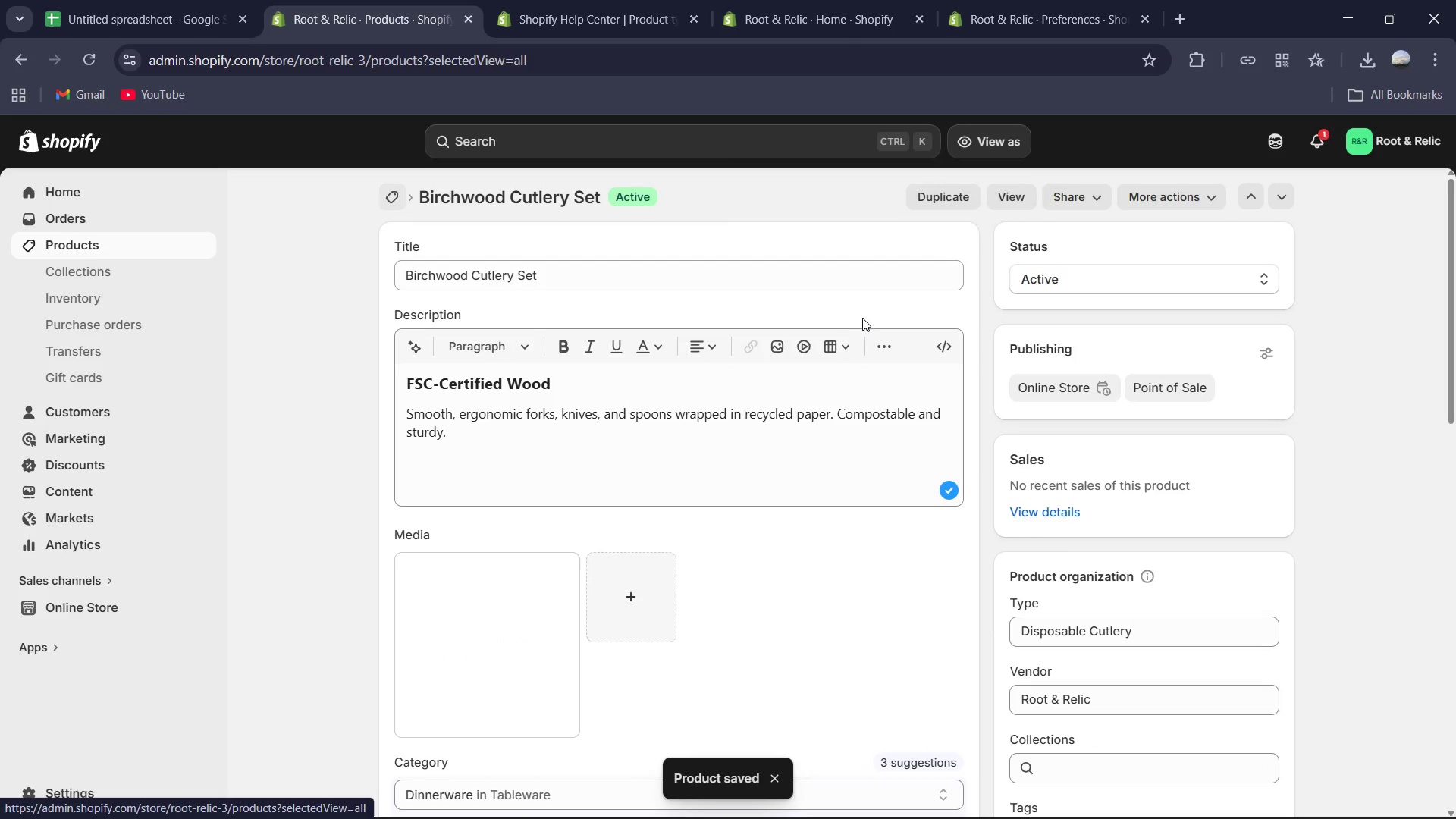 
scroll: coordinate [456, 376], scroll_direction: down, amount: 4.0
 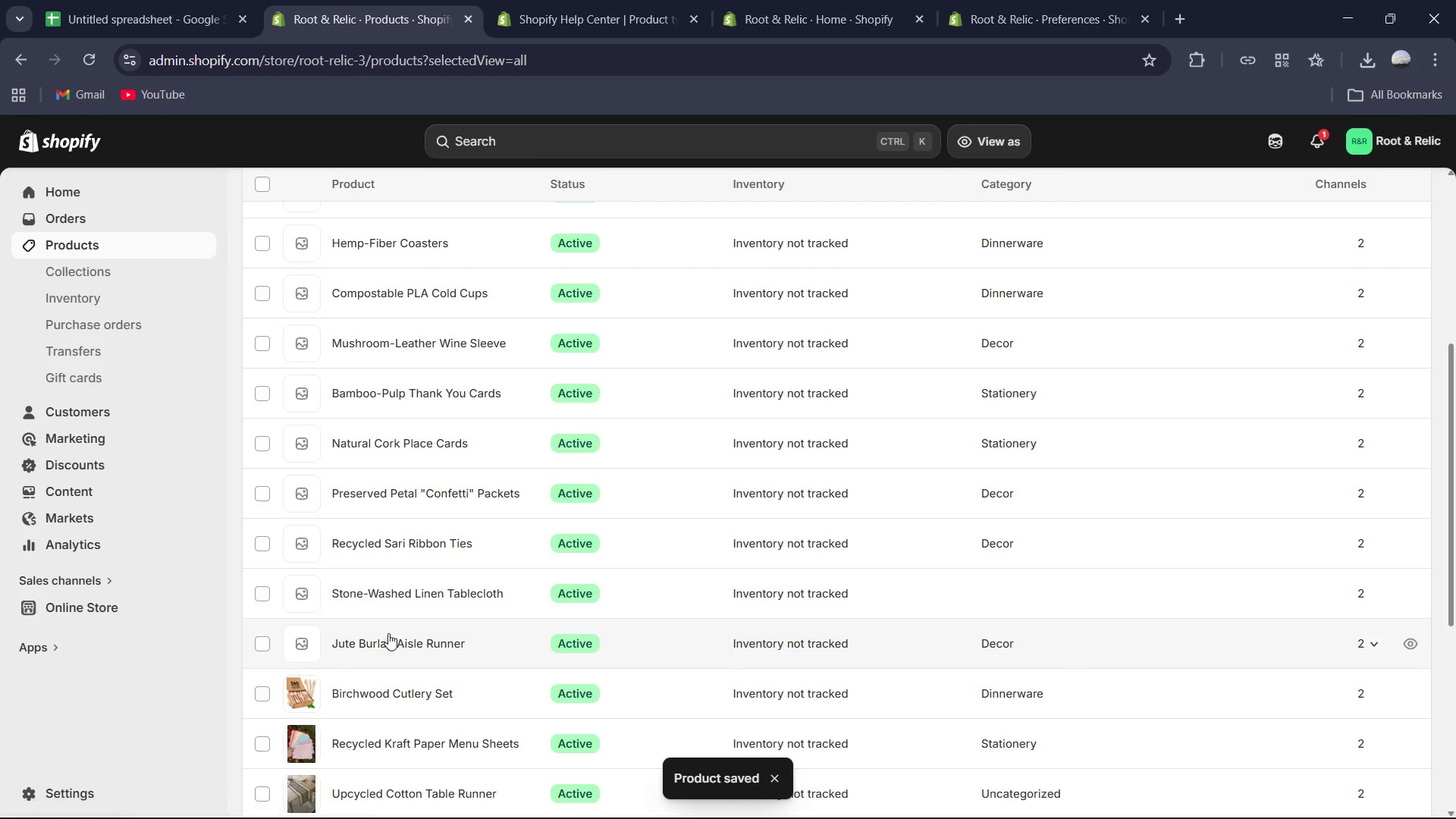 
left_click([388, 635])
 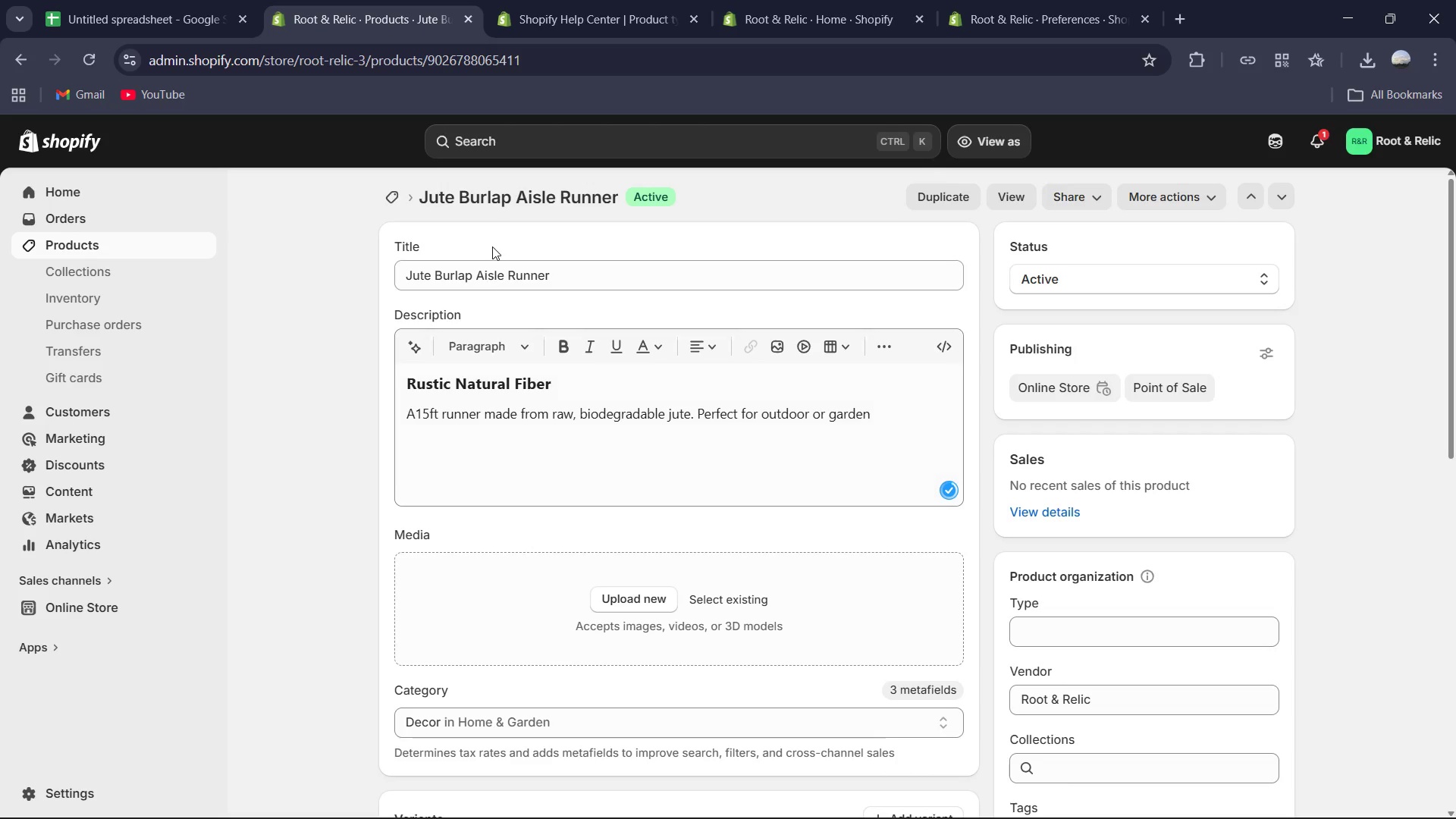 
wait(6.3)
 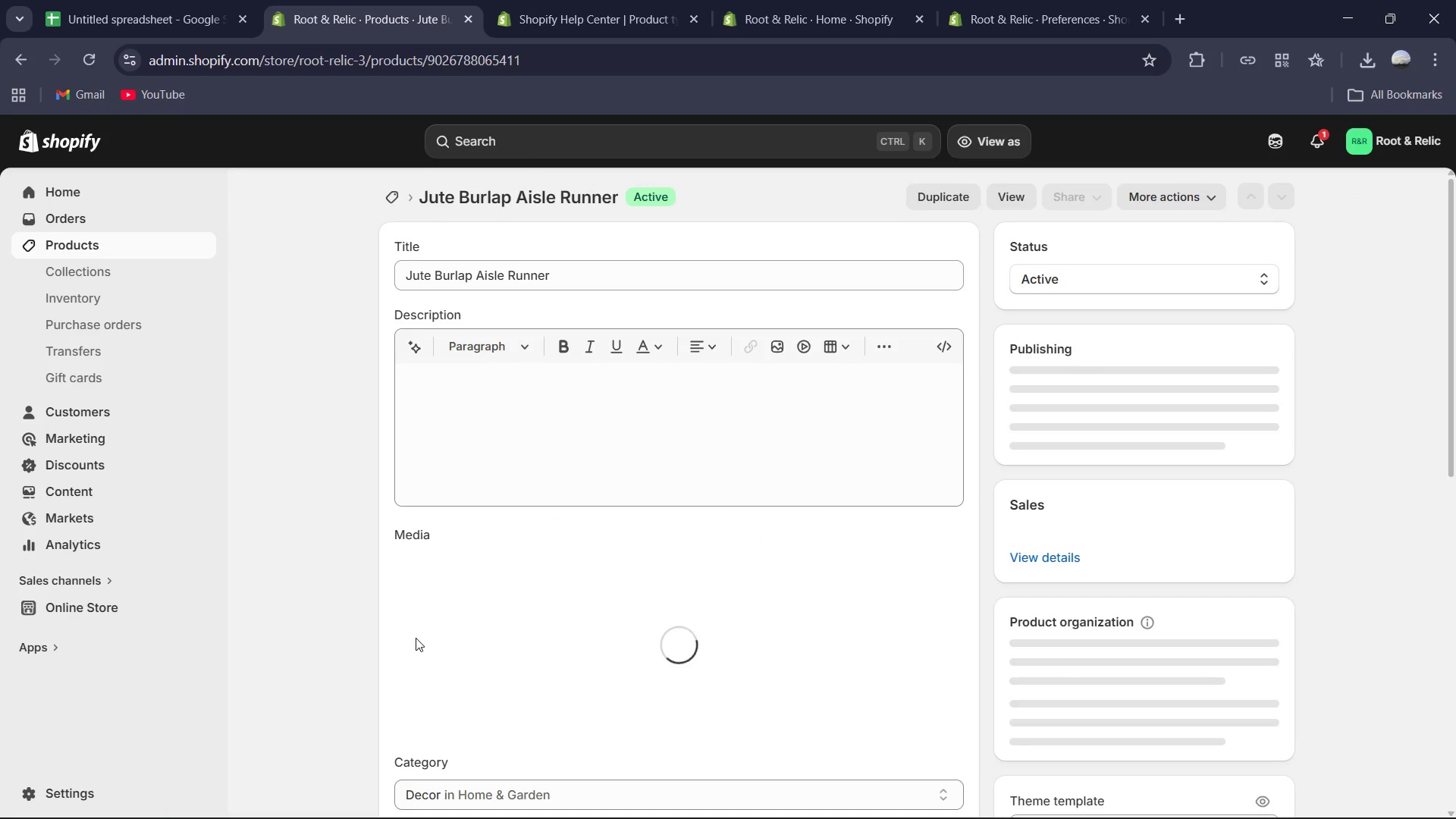 
left_click([874, 415])
 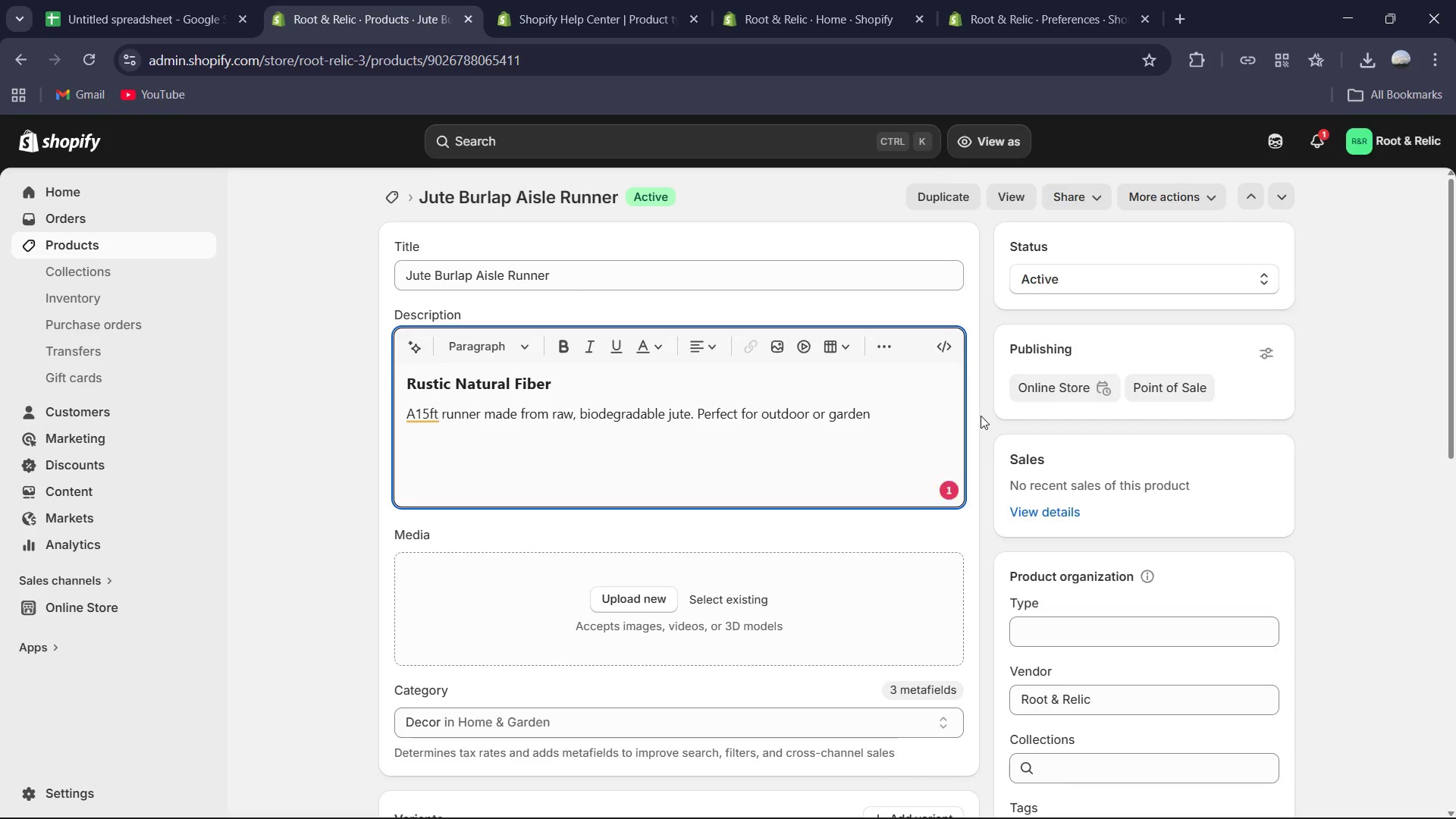 
key(Period)
 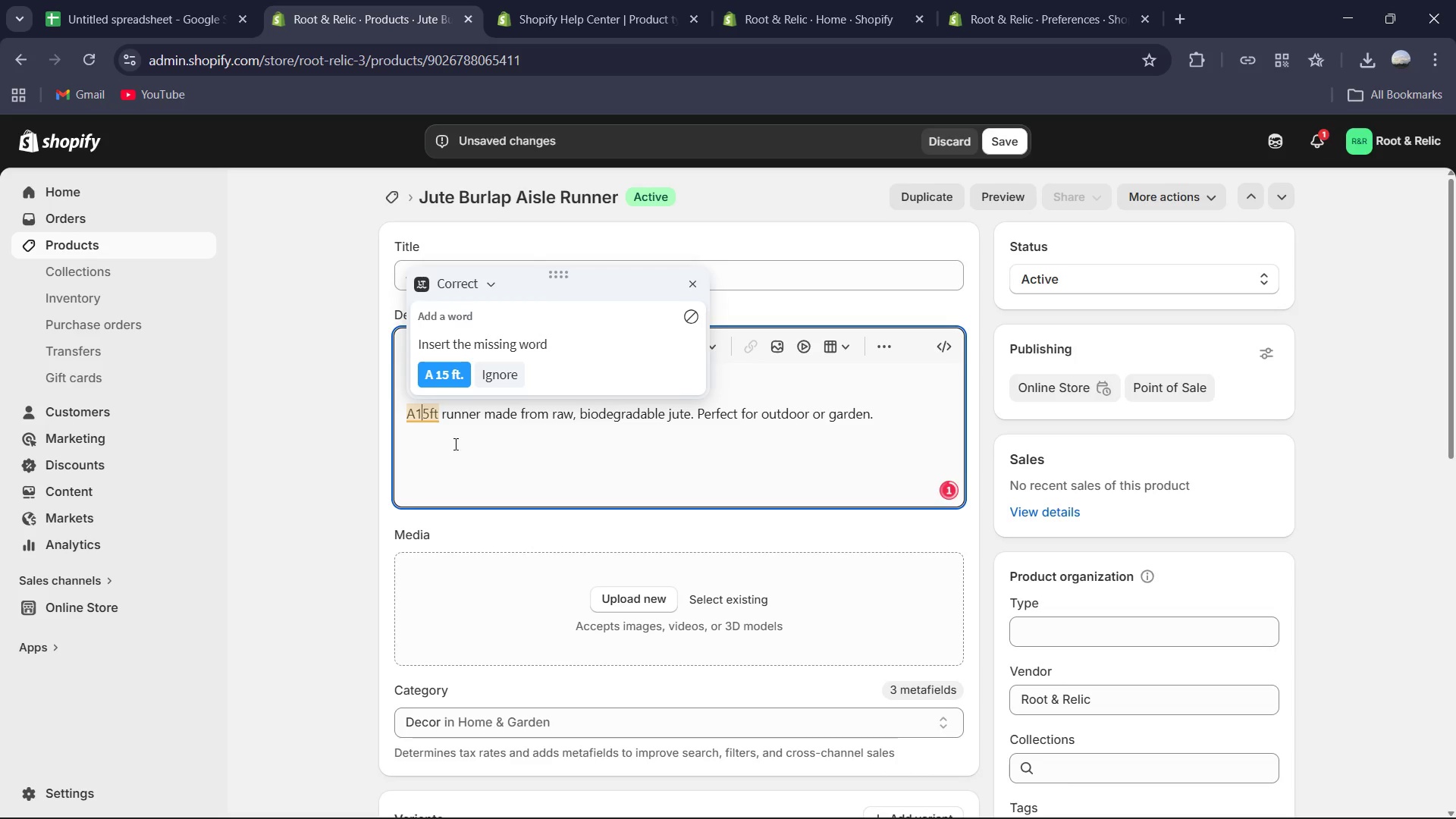 
left_click([450, 382])
 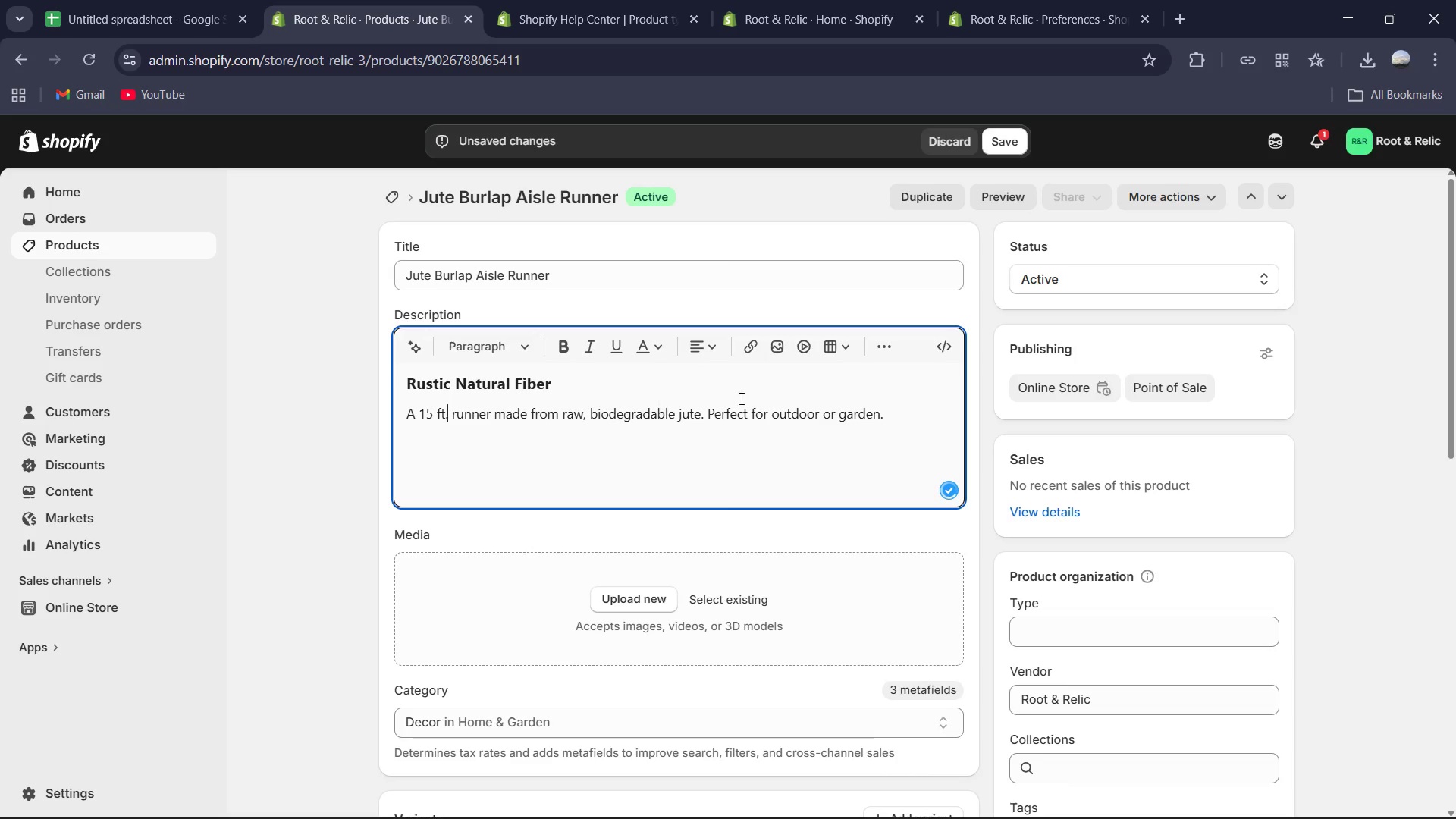 
scroll: coordinate [792, 399], scroll_direction: down, amount: 3.0
 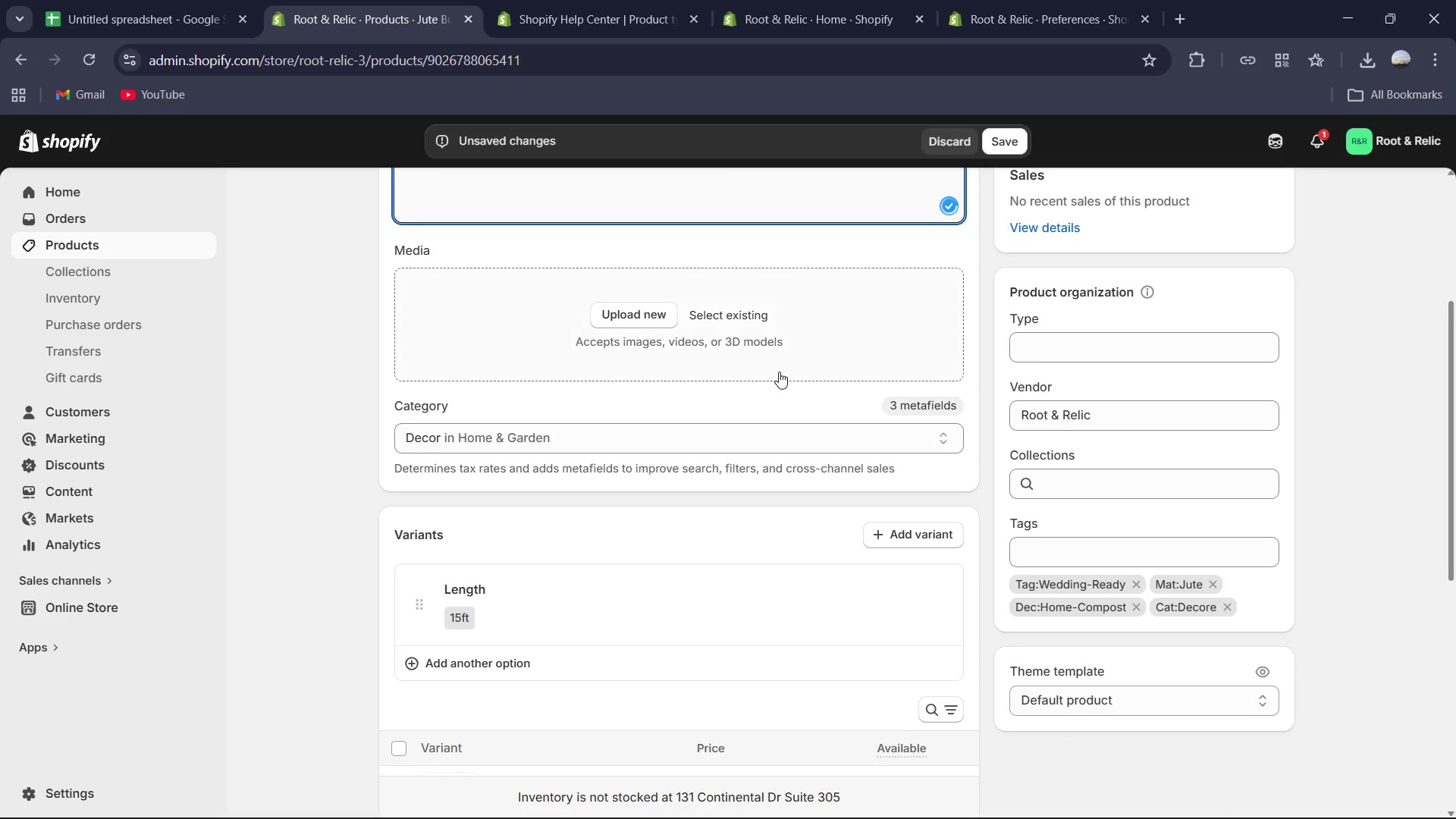 
scroll: coordinate [785, 369], scroll_direction: up, amount: 3.0
 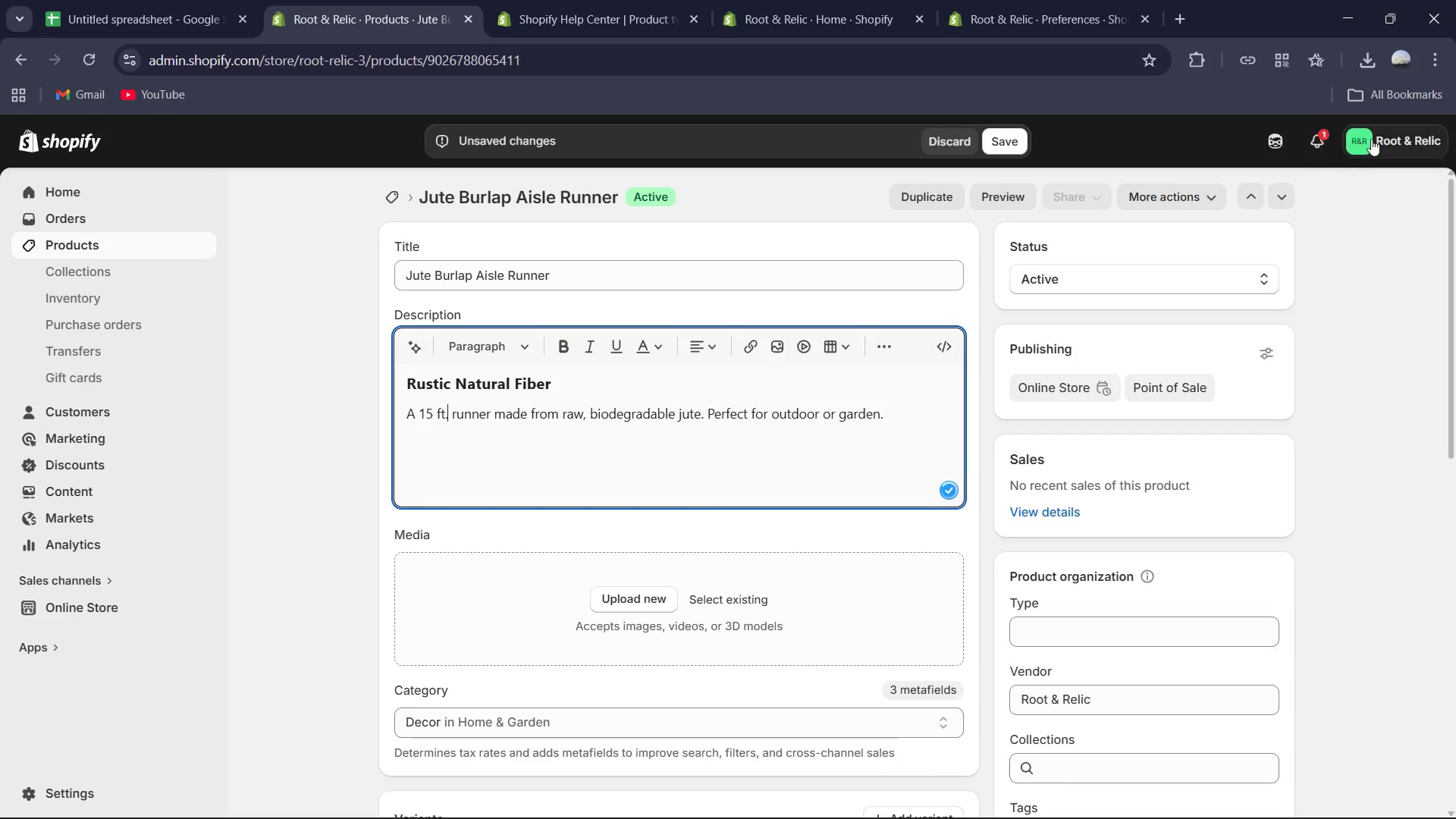 
left_click([1368, 58])
 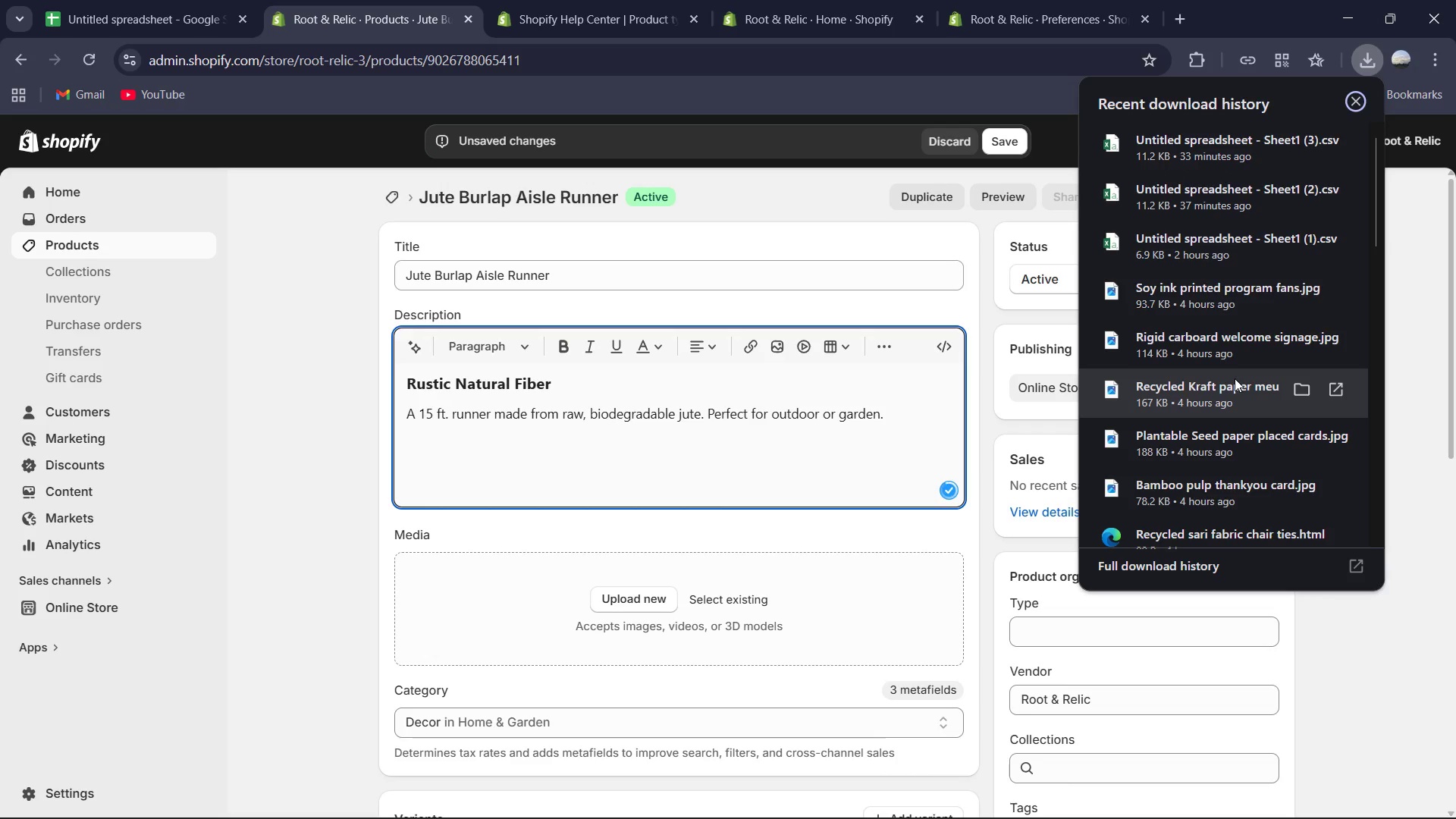 
scroll: coordinate [1220, 381], scroll_direction: down, amount: 5.0
 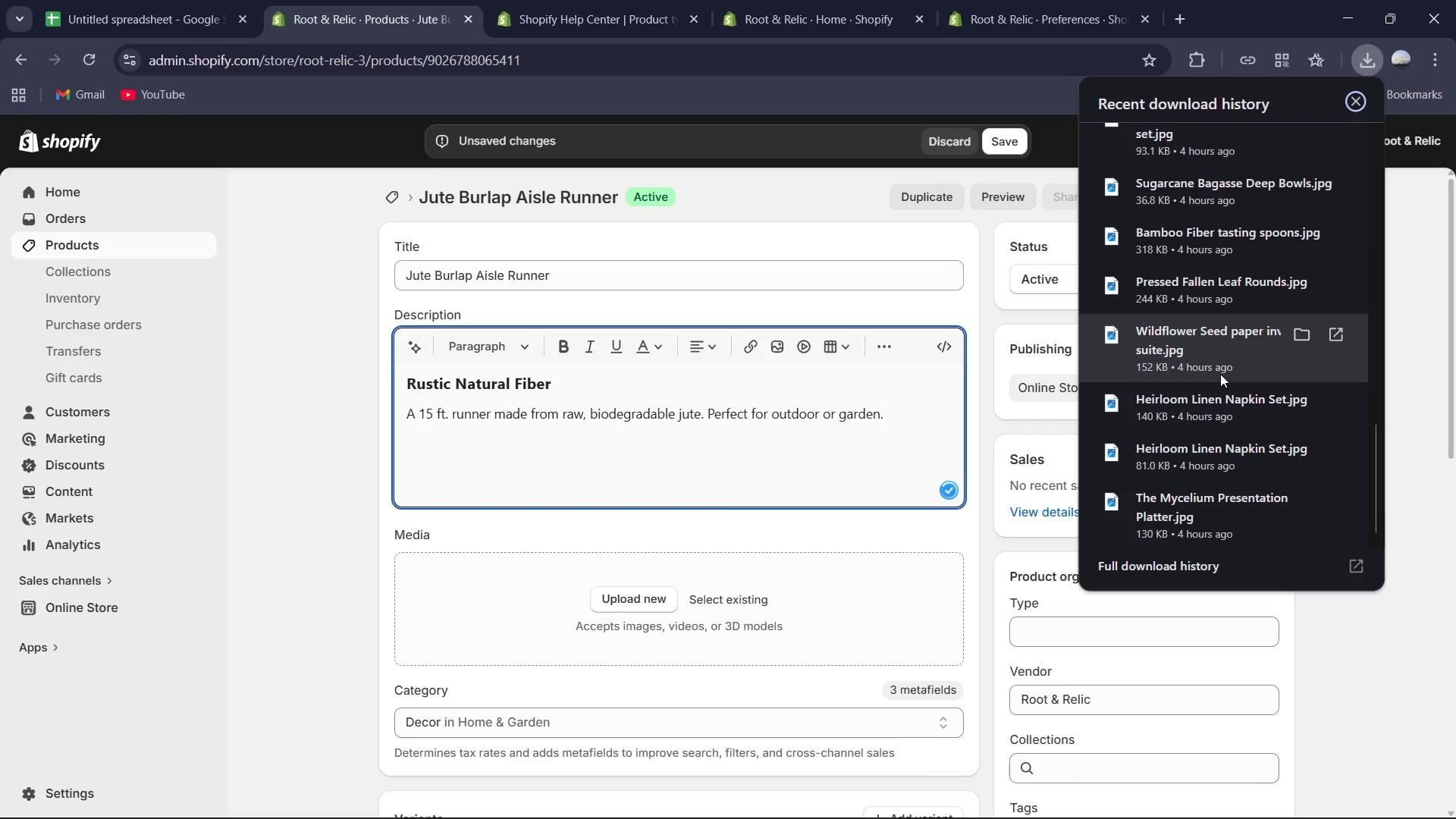 
key(Control+ControlLeft)
 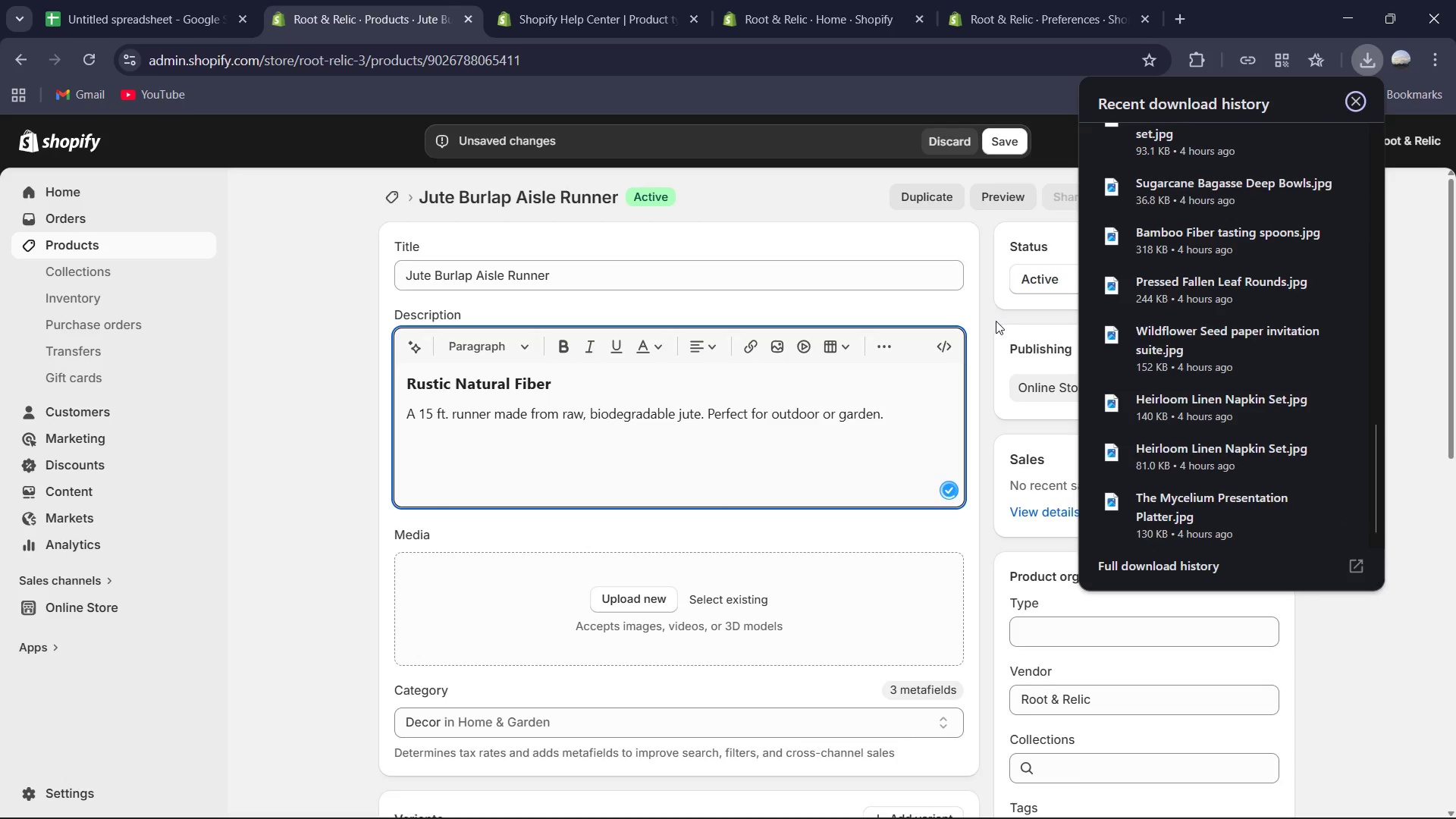 
key(Control+J)
 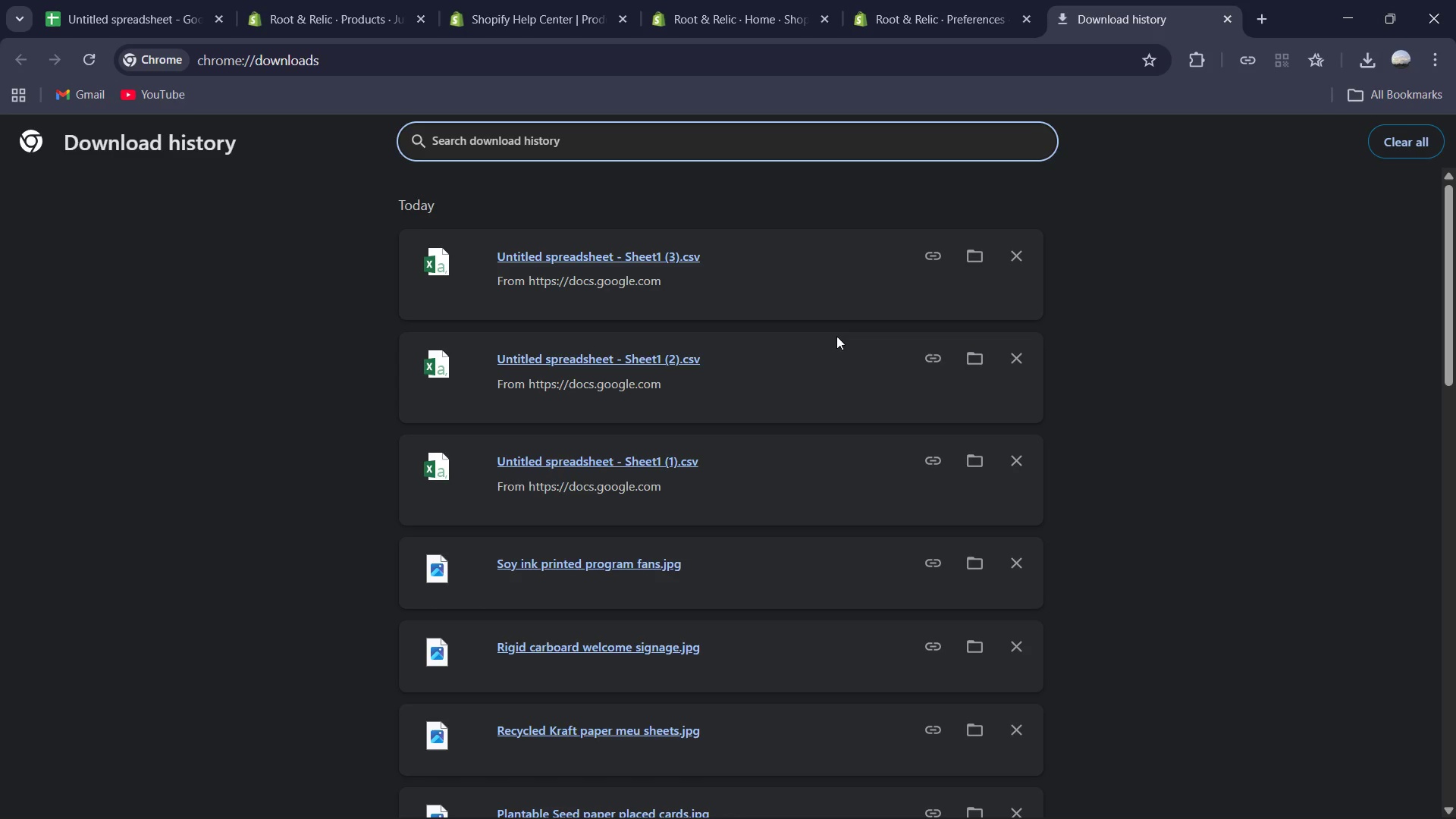 
scroll: coordinate [670, 531], scroll_direction: down, amount: 8.0
 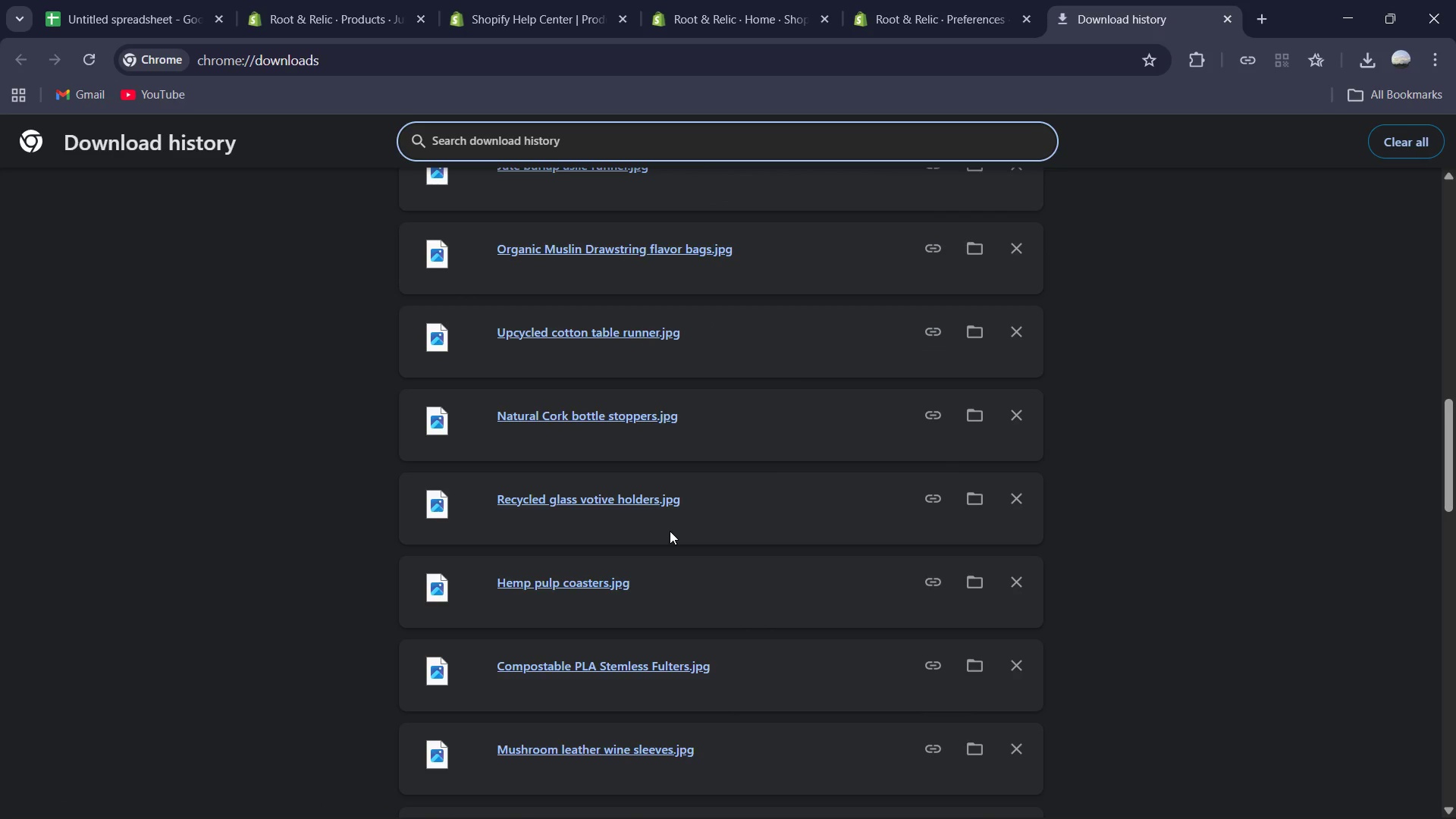 
scroll: coordinate [670, 531], scroll_direction: up, amount: 1.0
 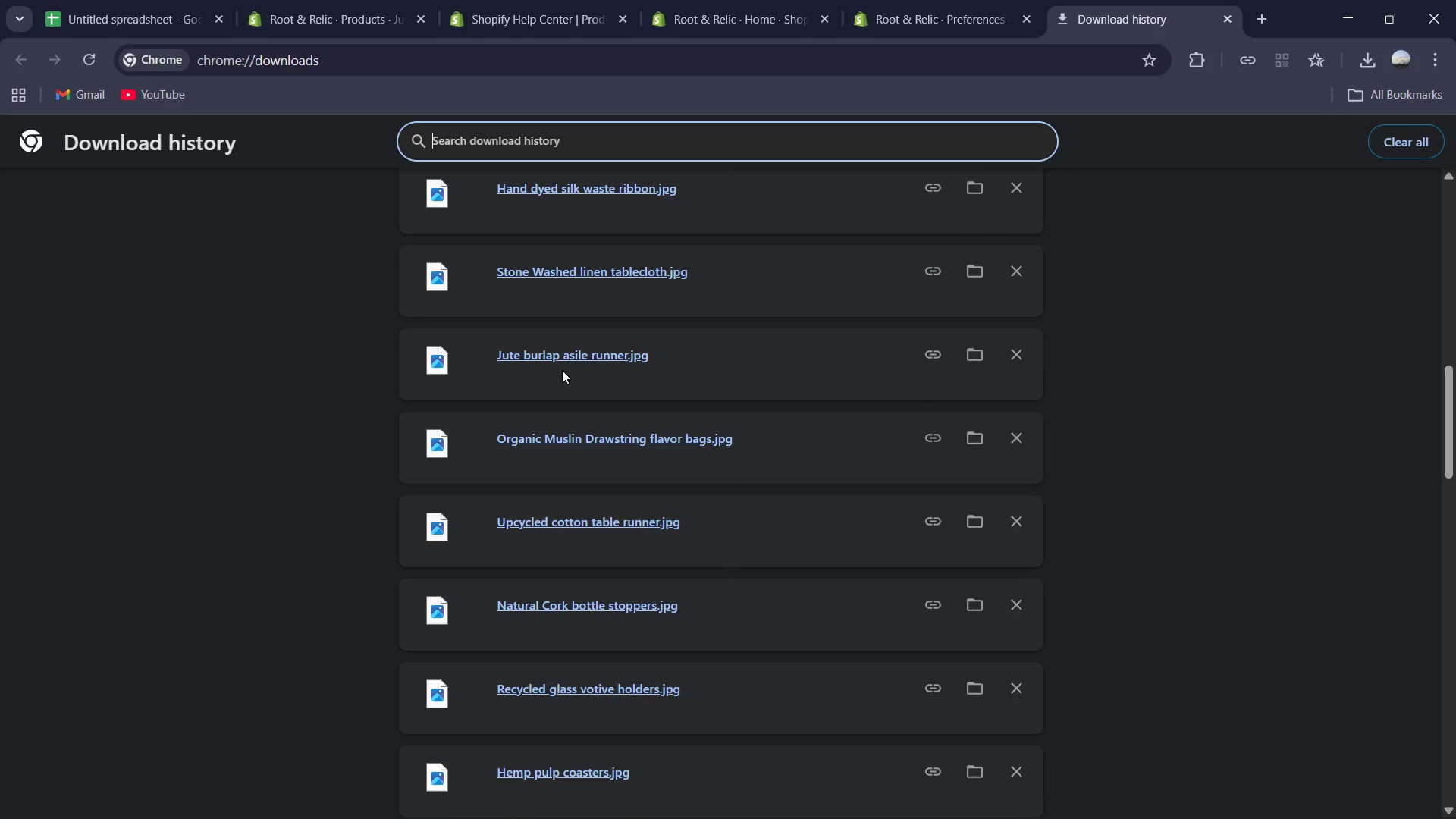 
left_click_drag(start_coordinate=[563, 351], to_coordinate=[692, 632])
 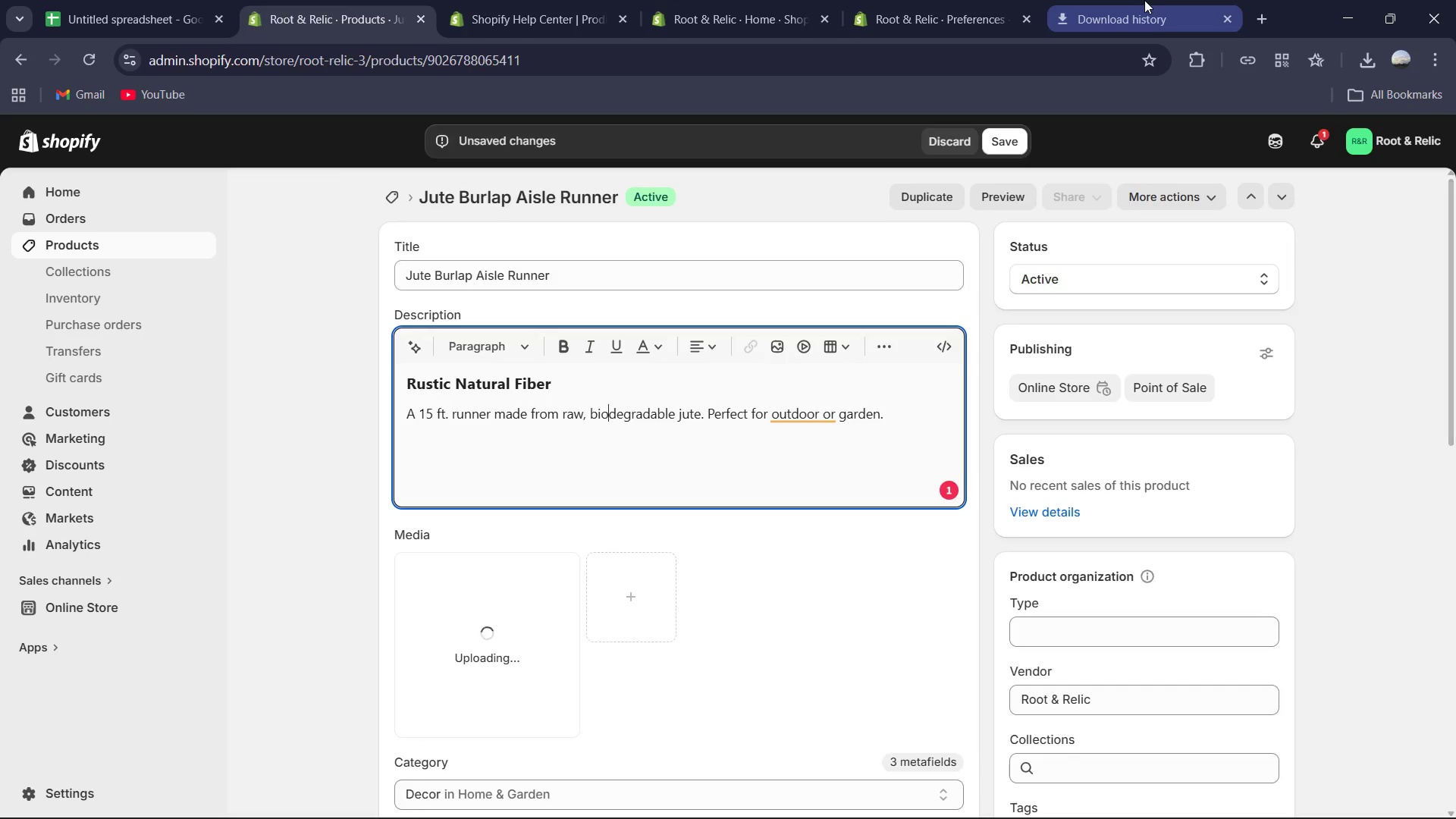 
left_click_drag(start_coordinate=[1144, 0], to_coordinate=[529, 3])
 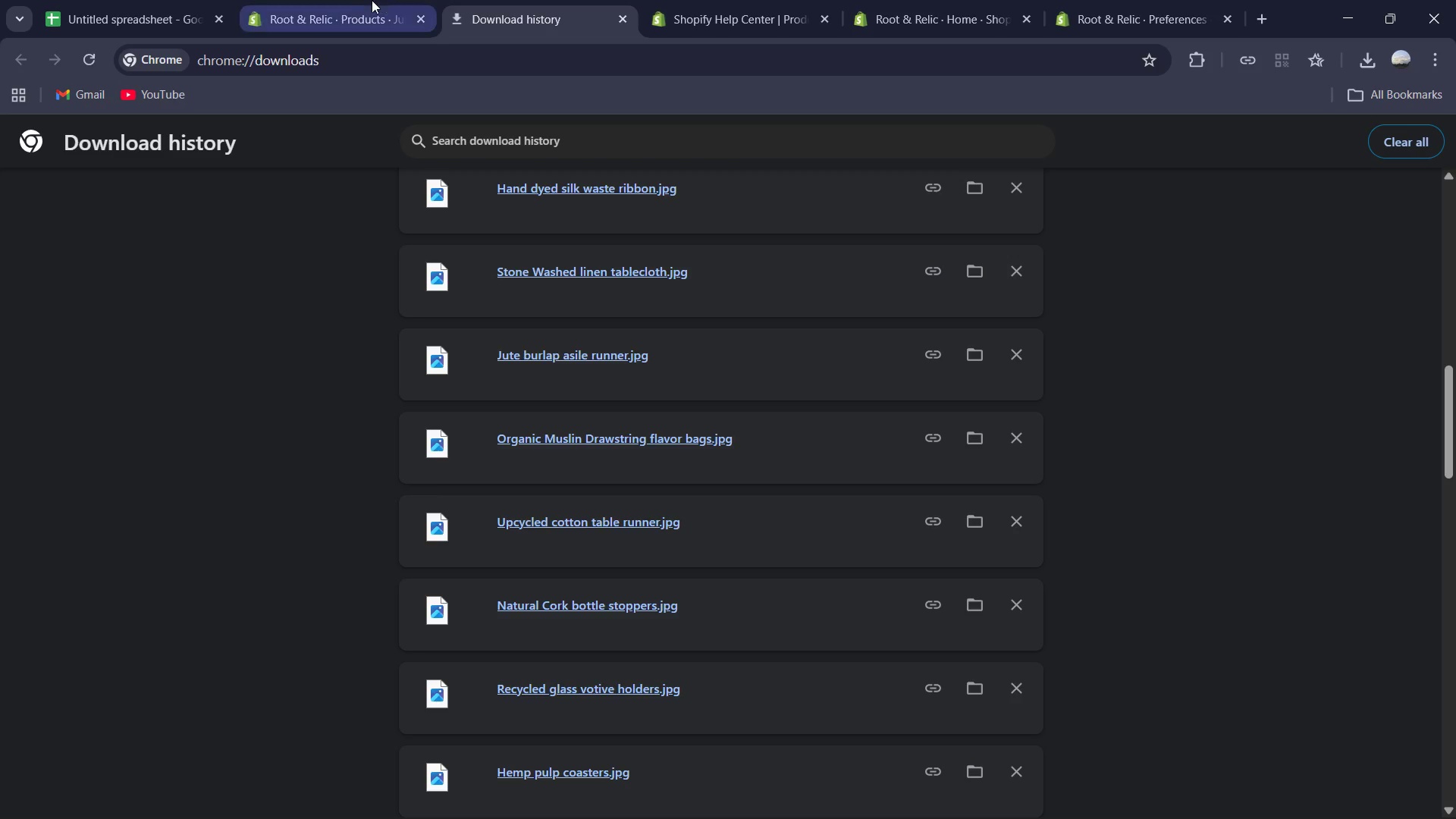 
left_click([358, 1])
 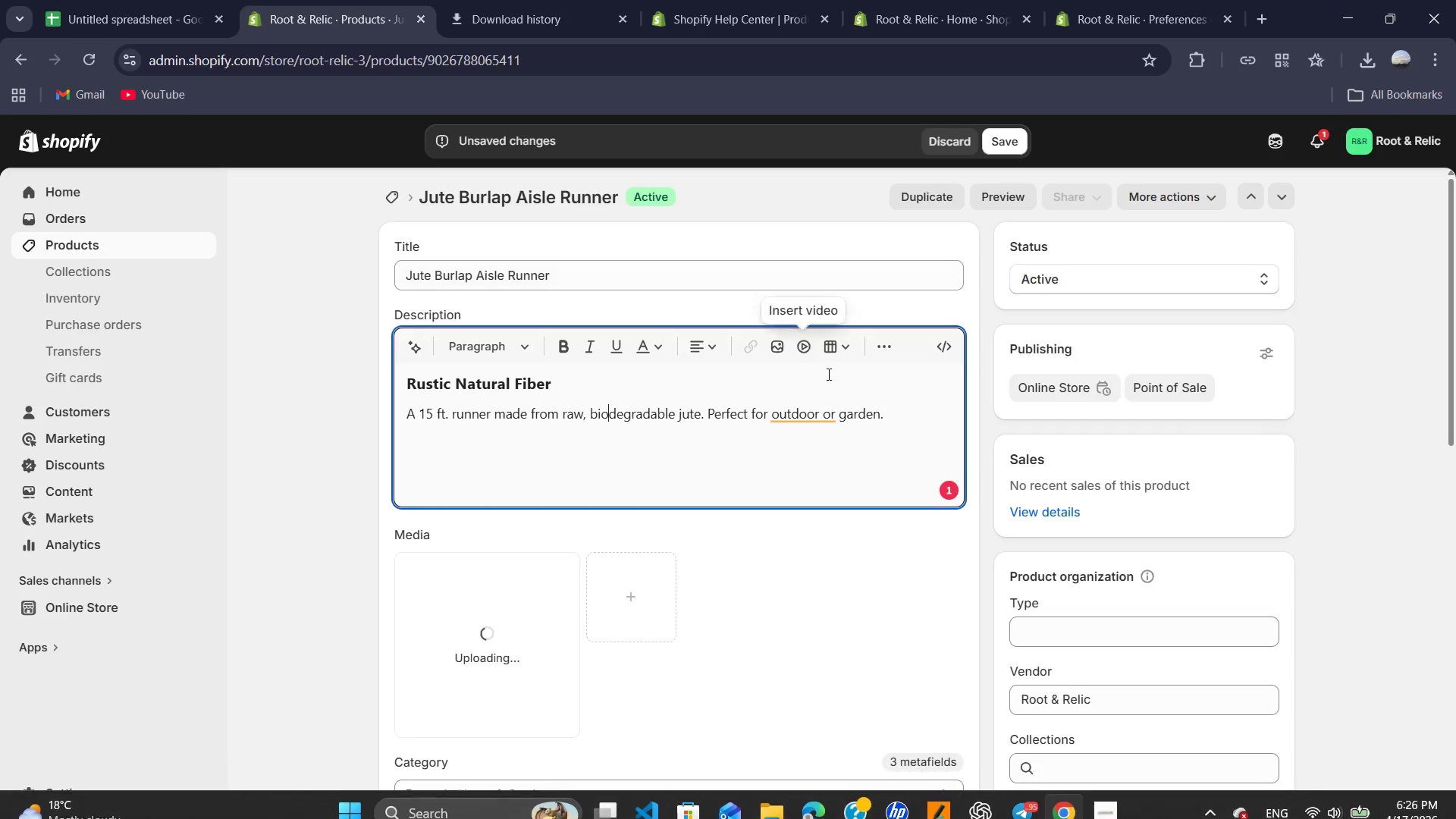 
left_click([811, 419])
 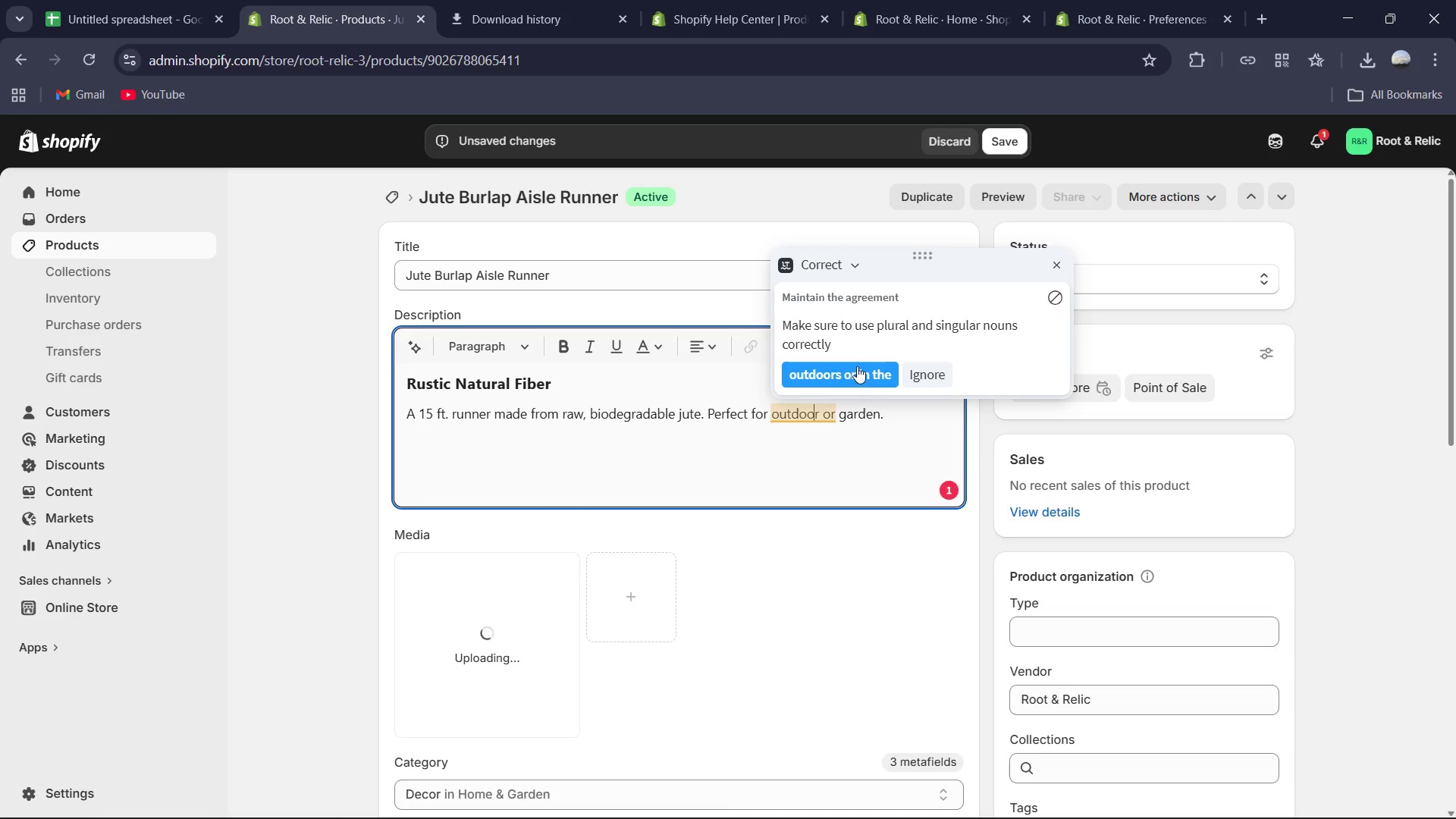 
left_click([857, 366])
 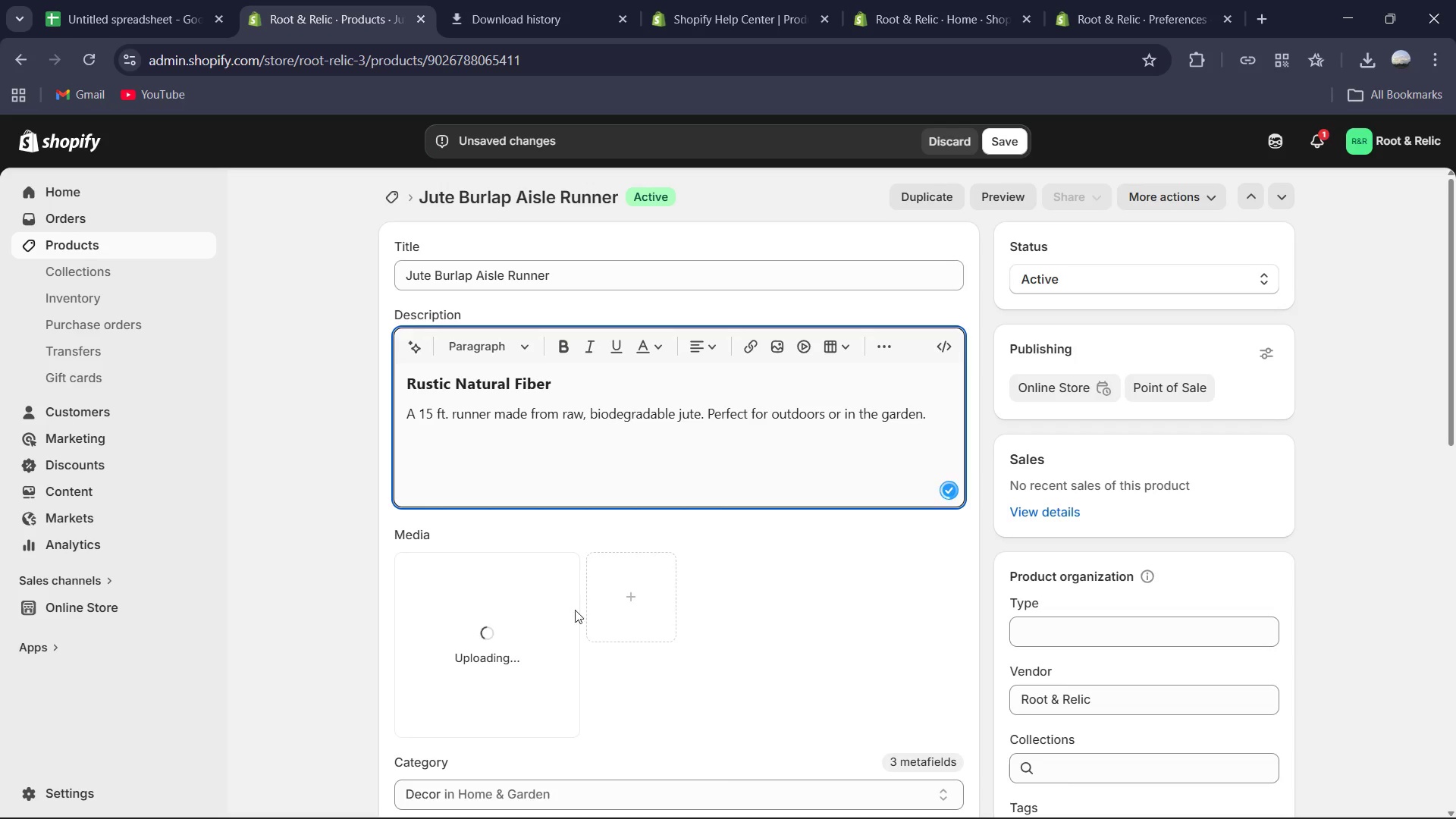 
scroll: coordinate [894, 635], scroll_direction: down, amount: 7.0
 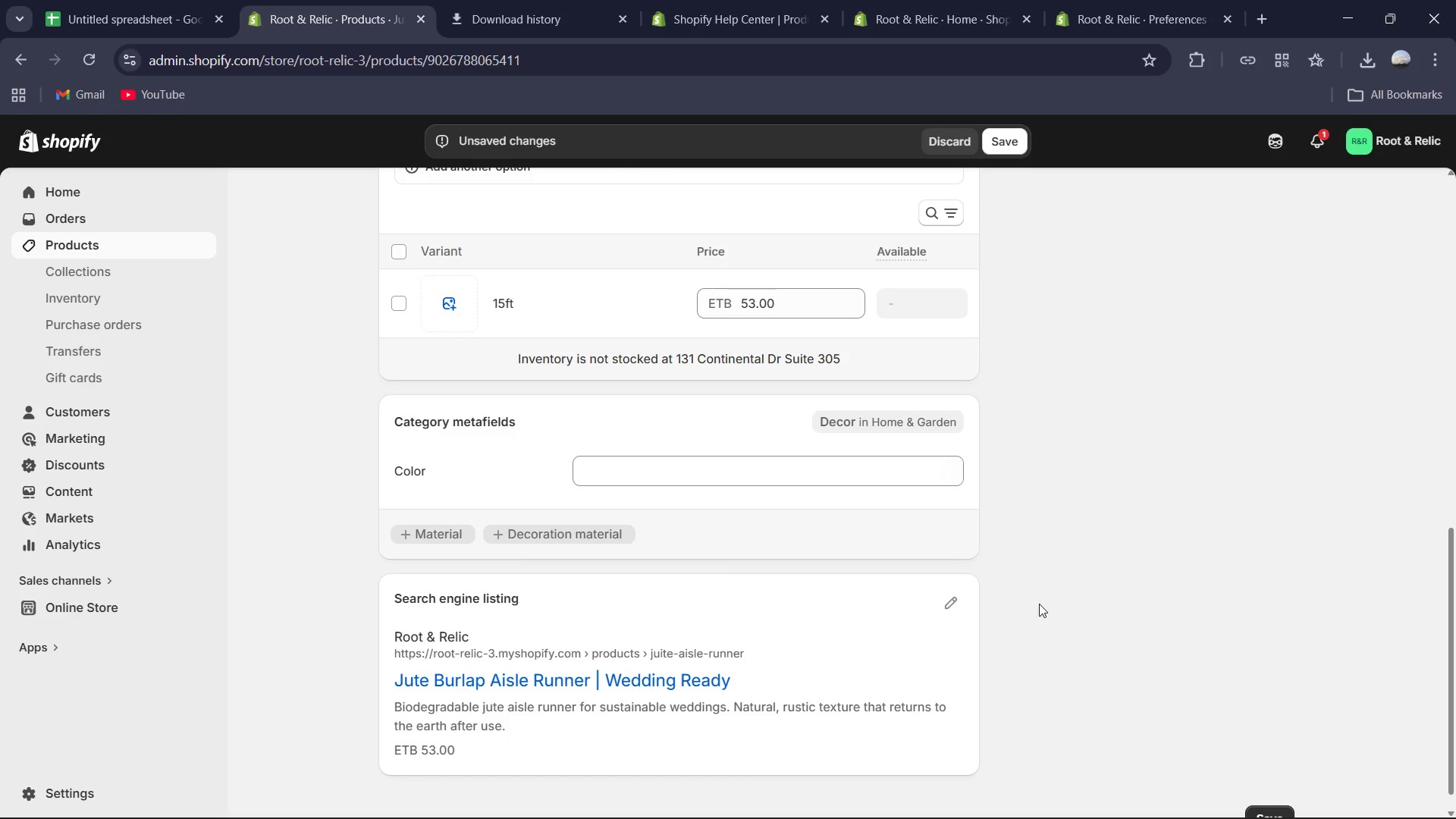 
left_click([942, 603])
 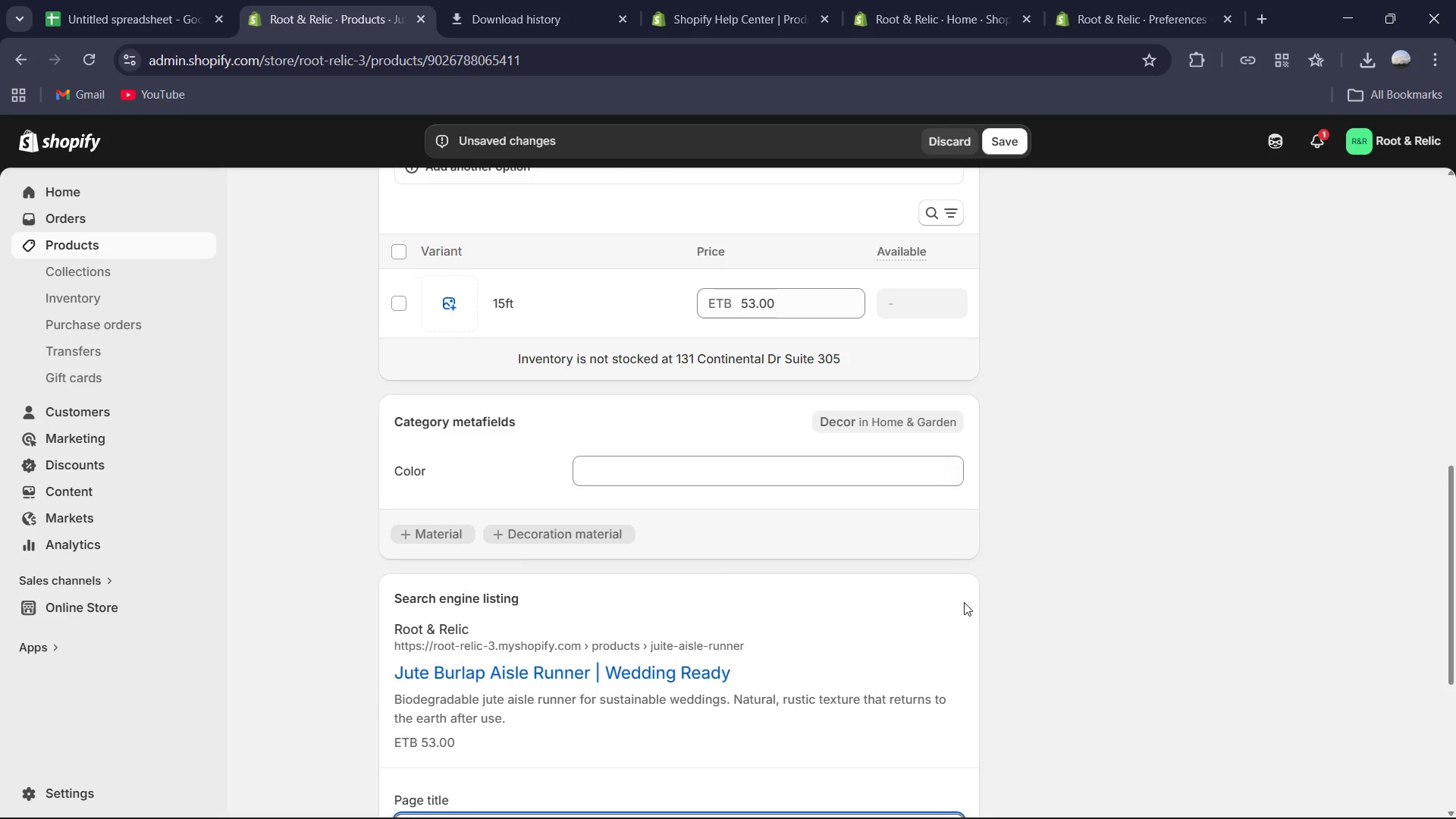 
scroll: coordinate [977, 576], scroll_direction: down, amount: 3.0
 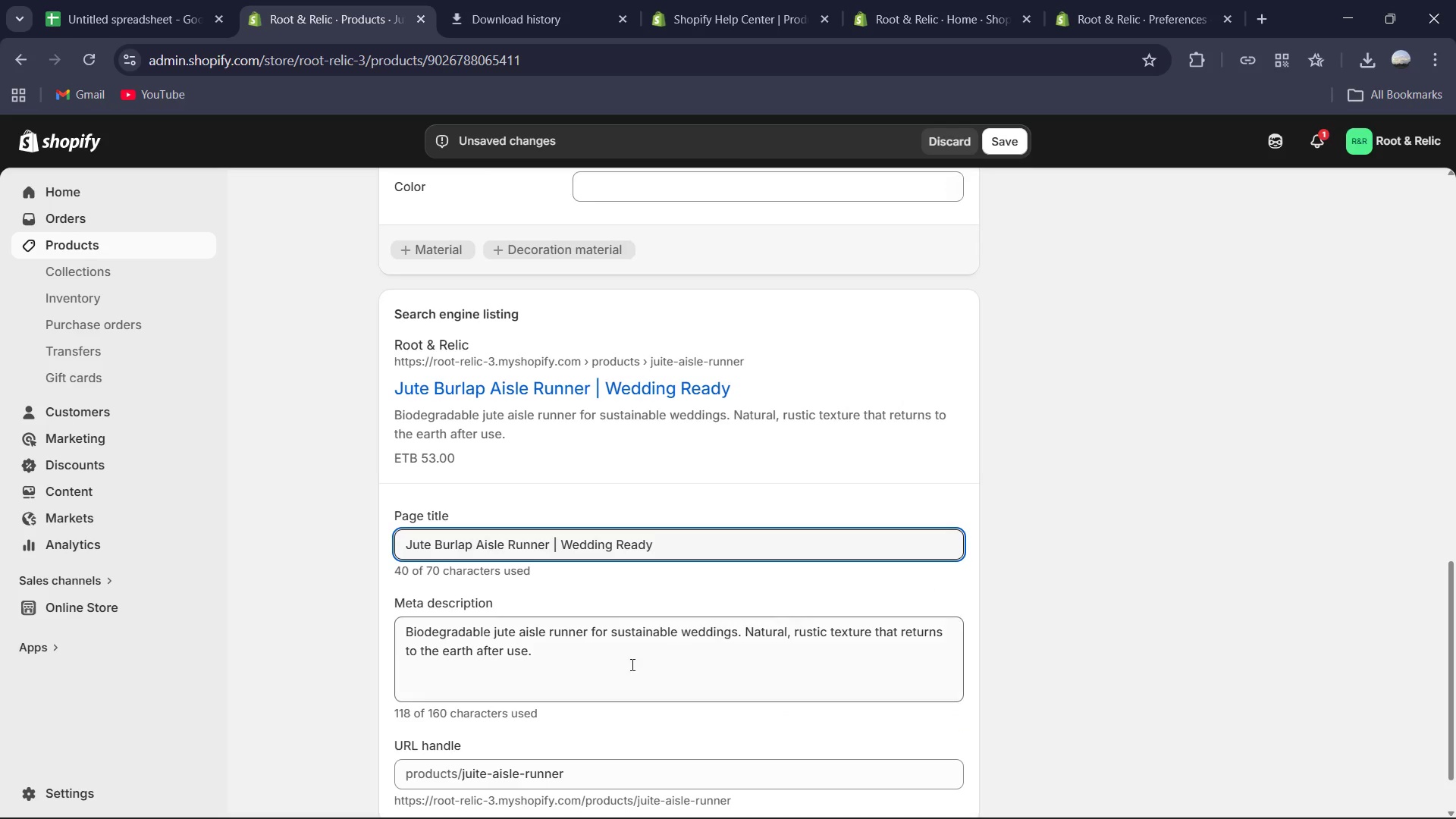 
left_click([601, 673])
 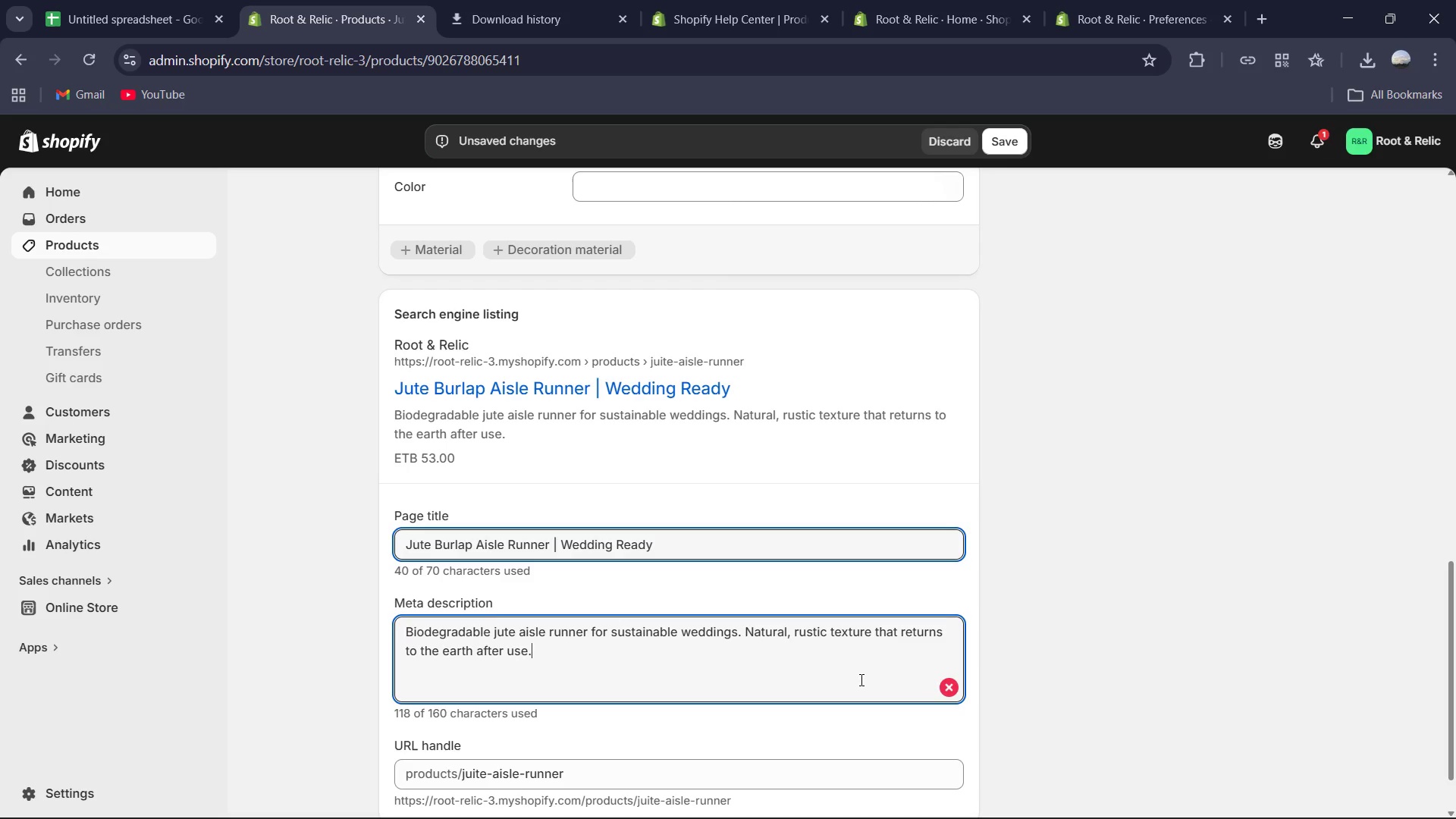 
scroll: coordinate [860, 679], scroll_direction: down, amount: 2.0
 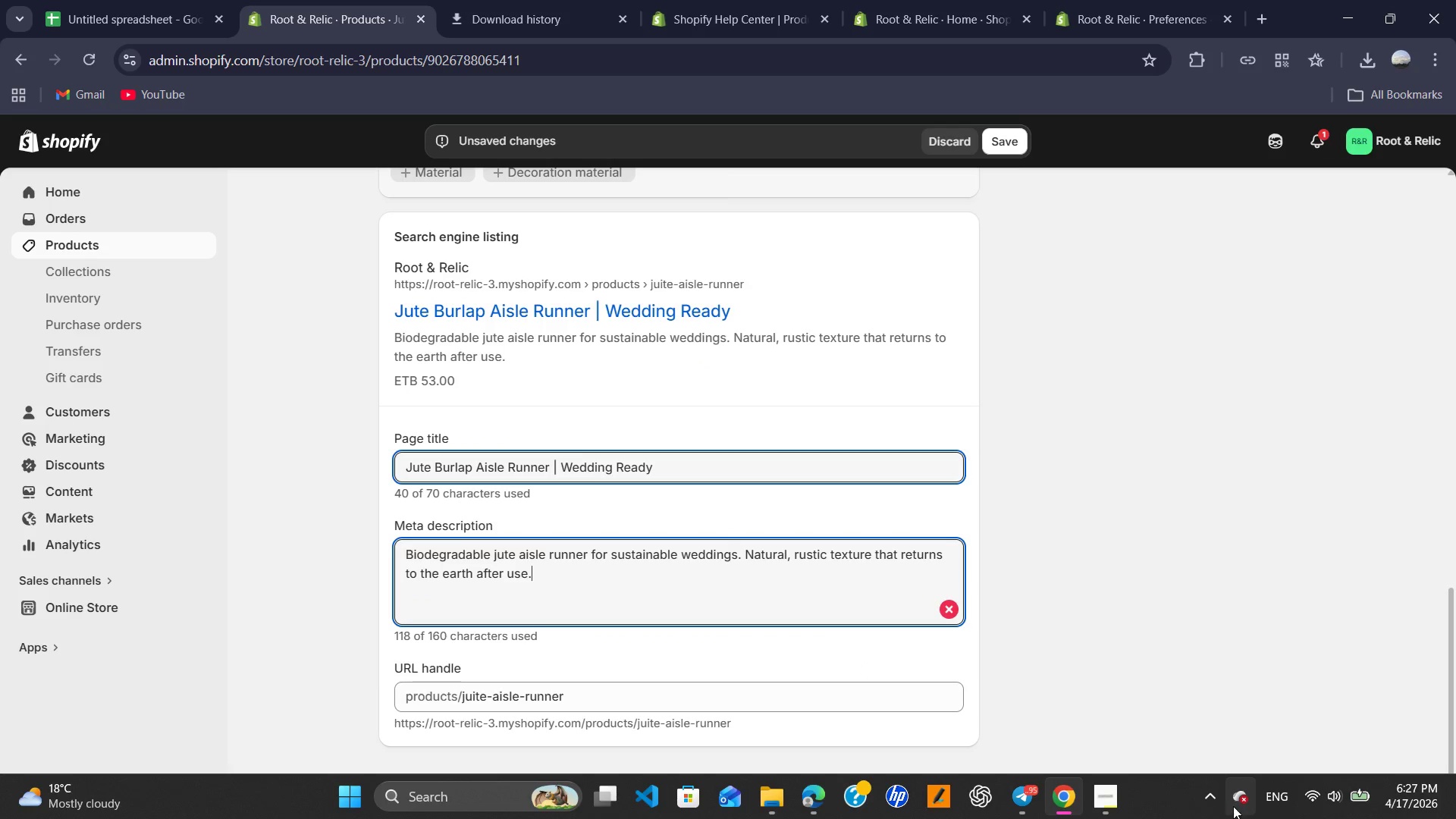 
left_click([1097, 796])